 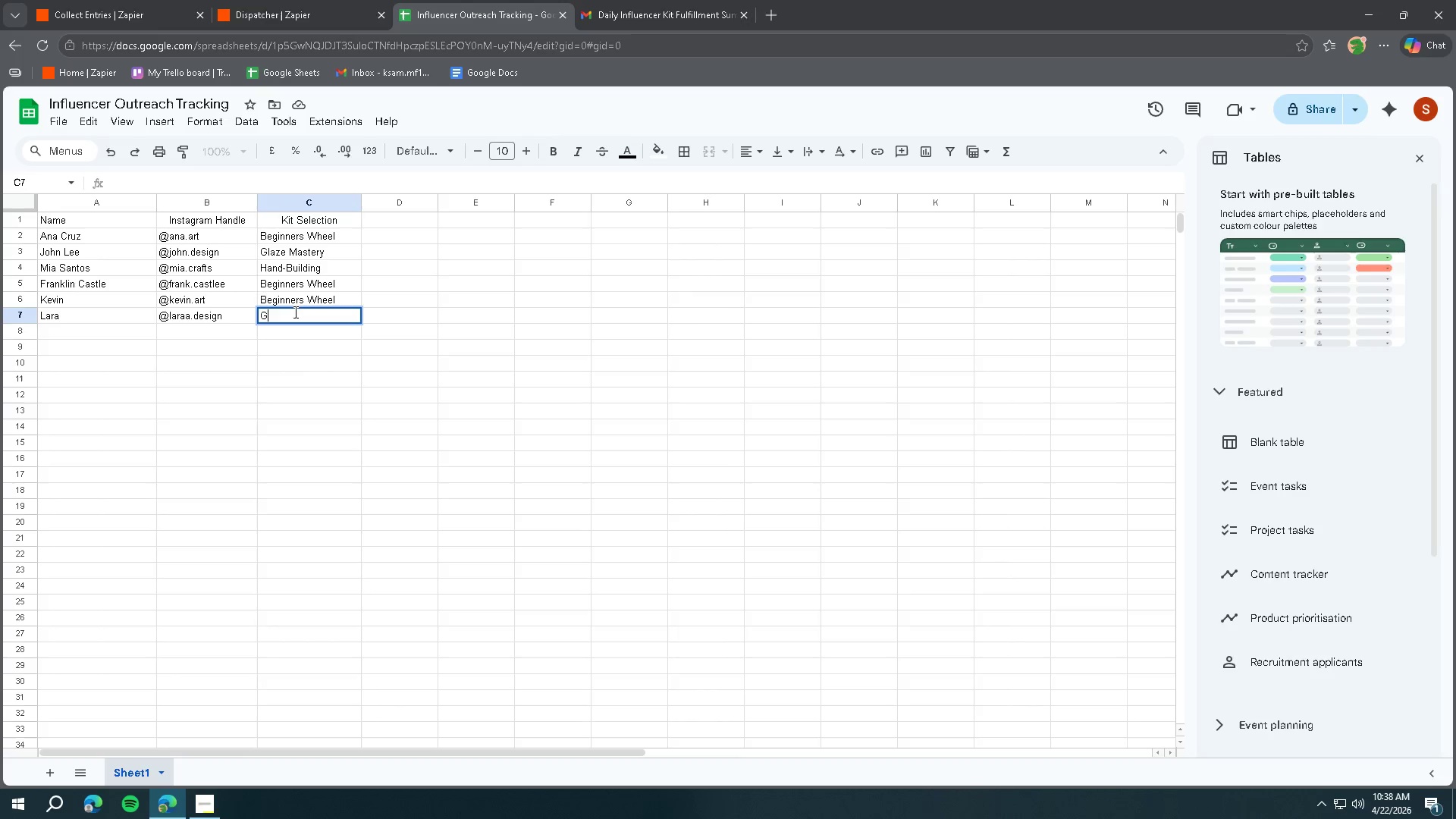 
key(Shift+G)
 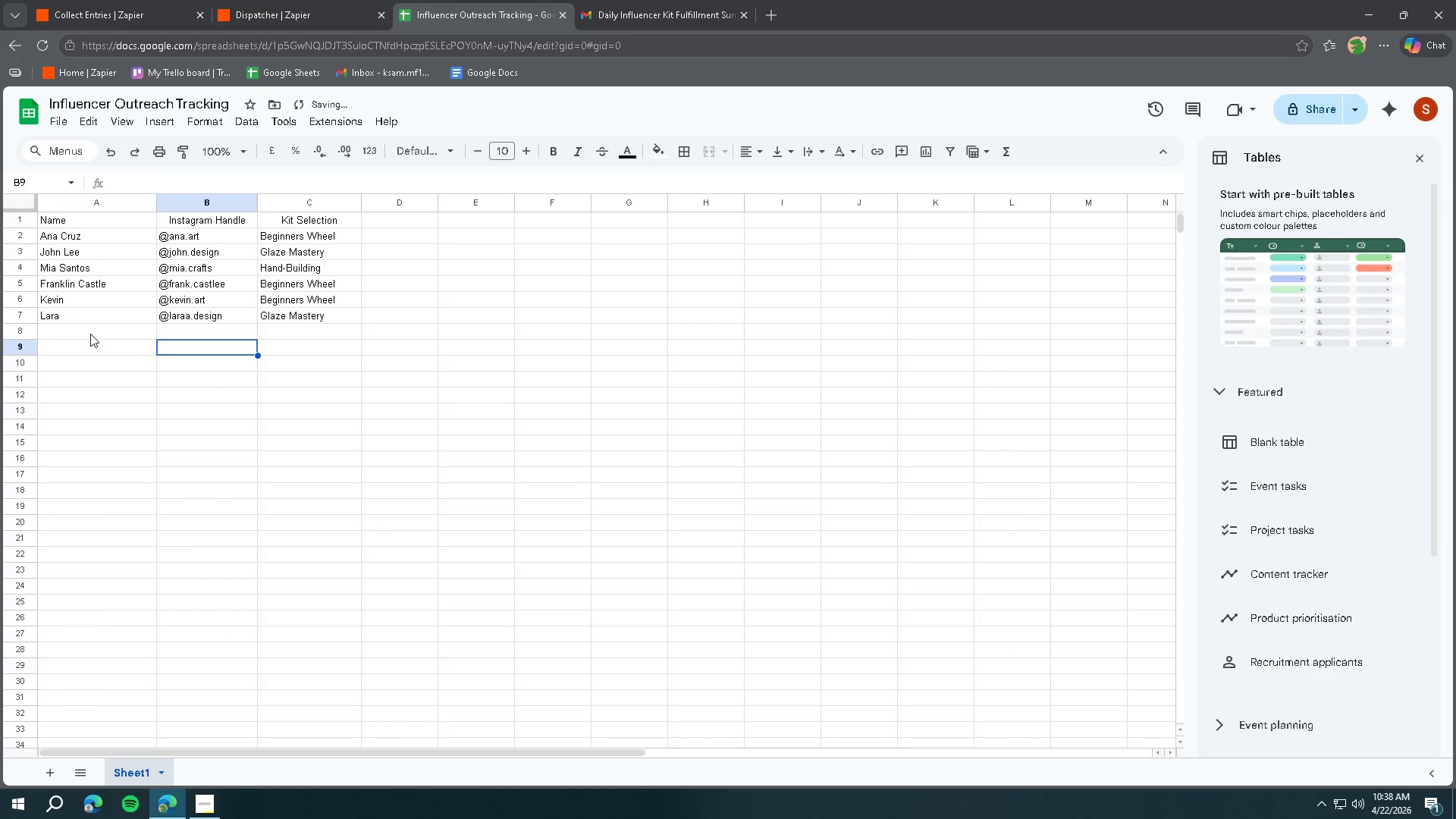 
double_click([90, 334])
 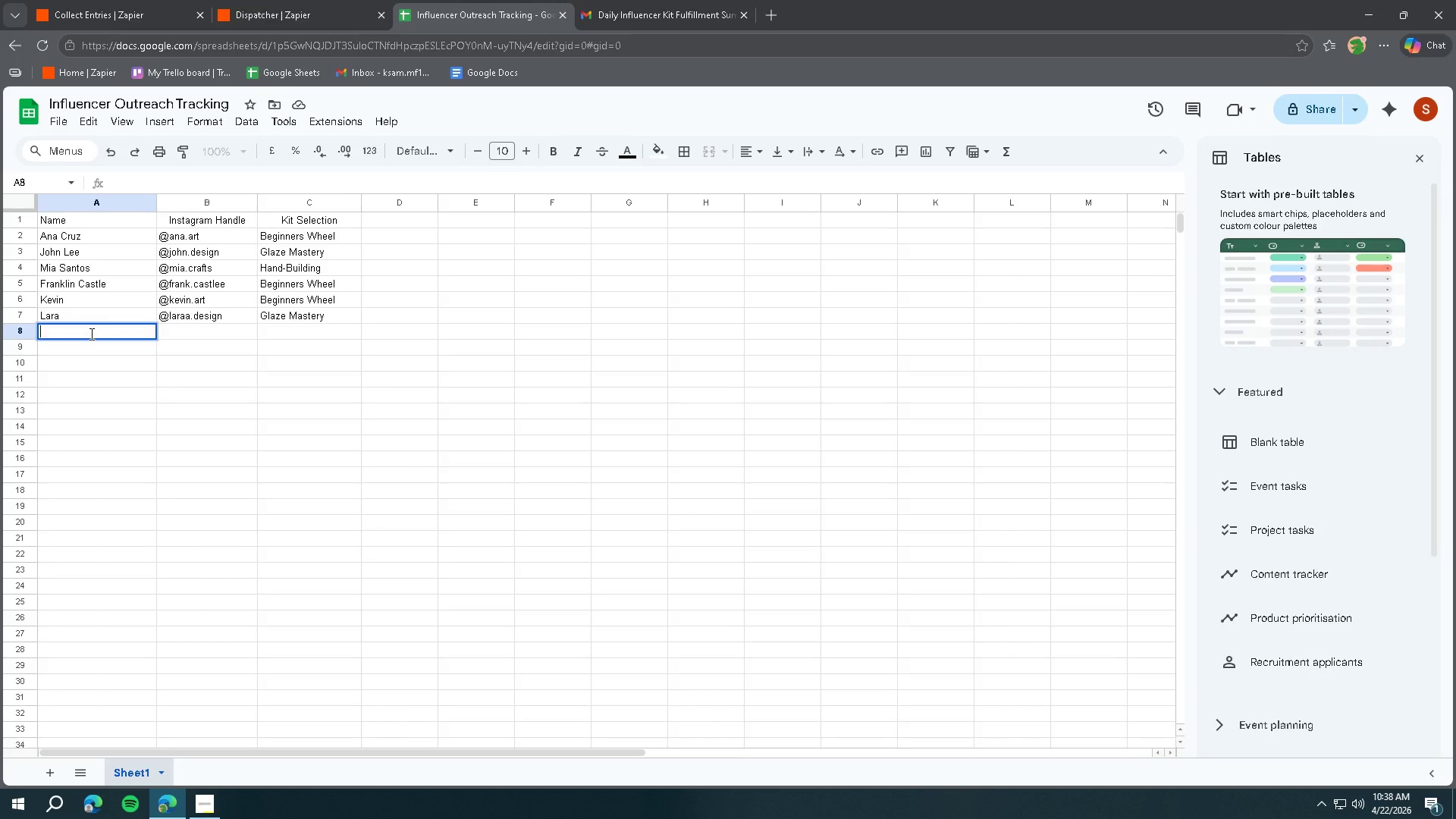 
wait(6.11)
 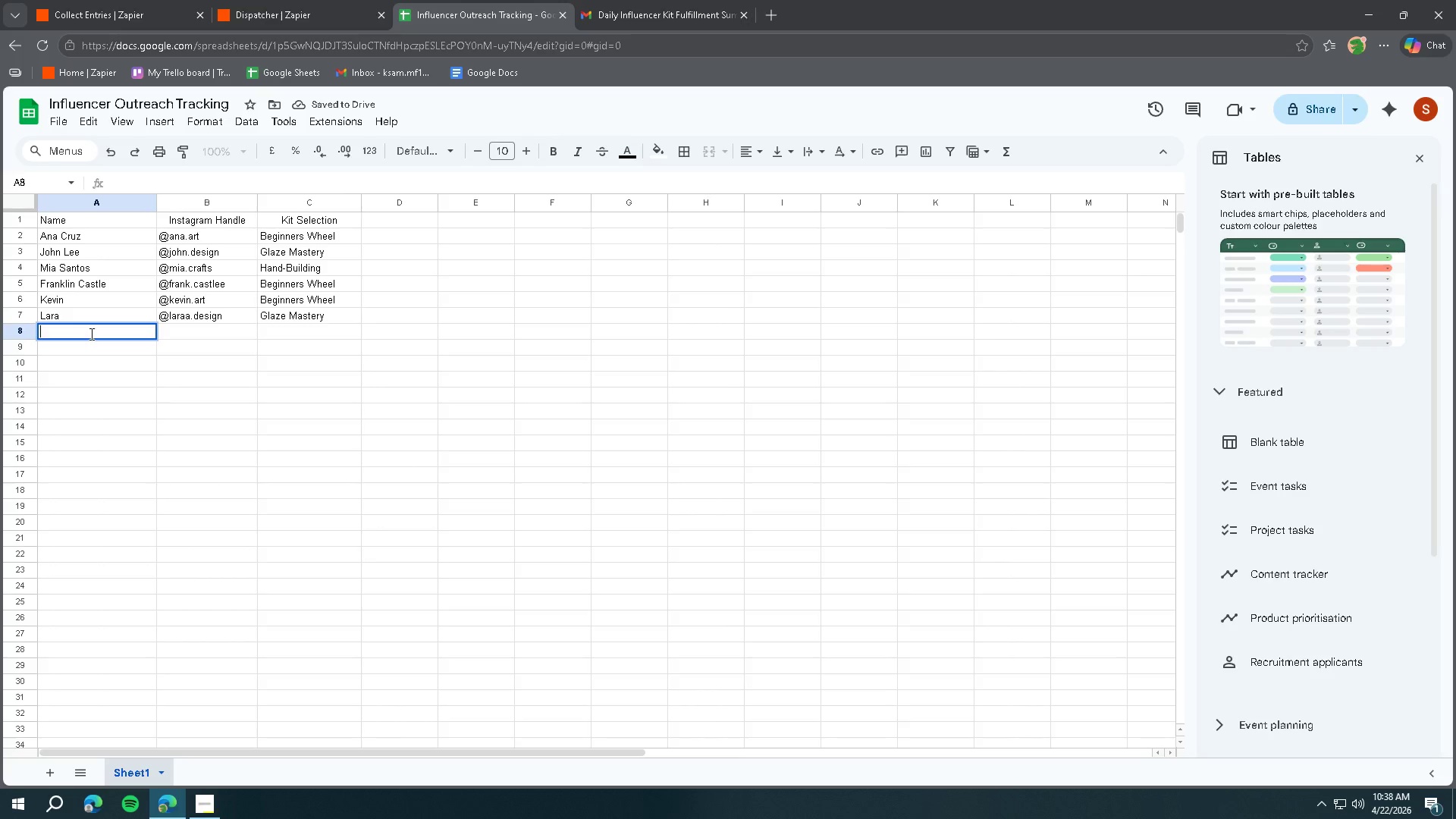 
type(Nico)
 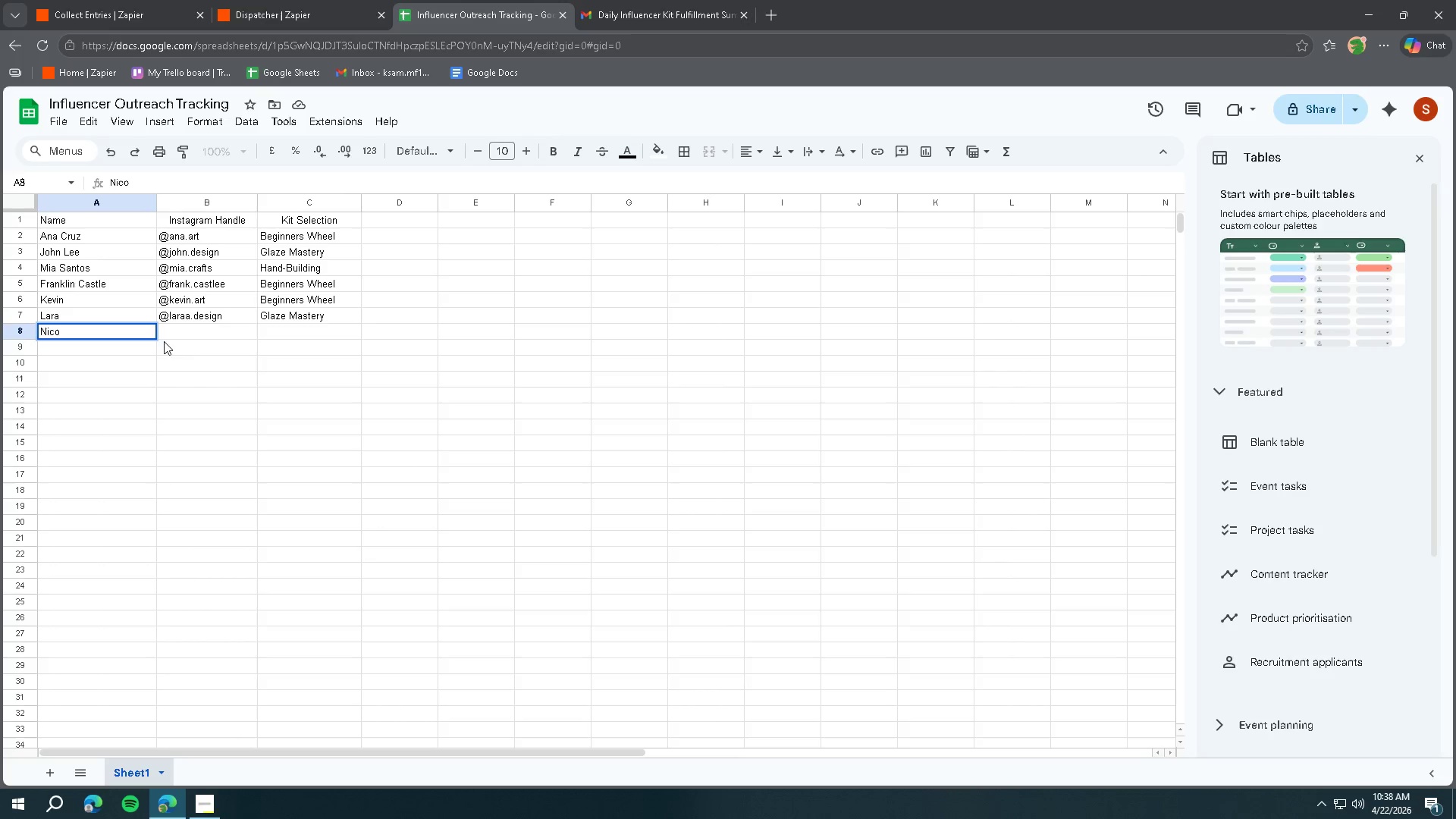 
left_click([220, 335])
 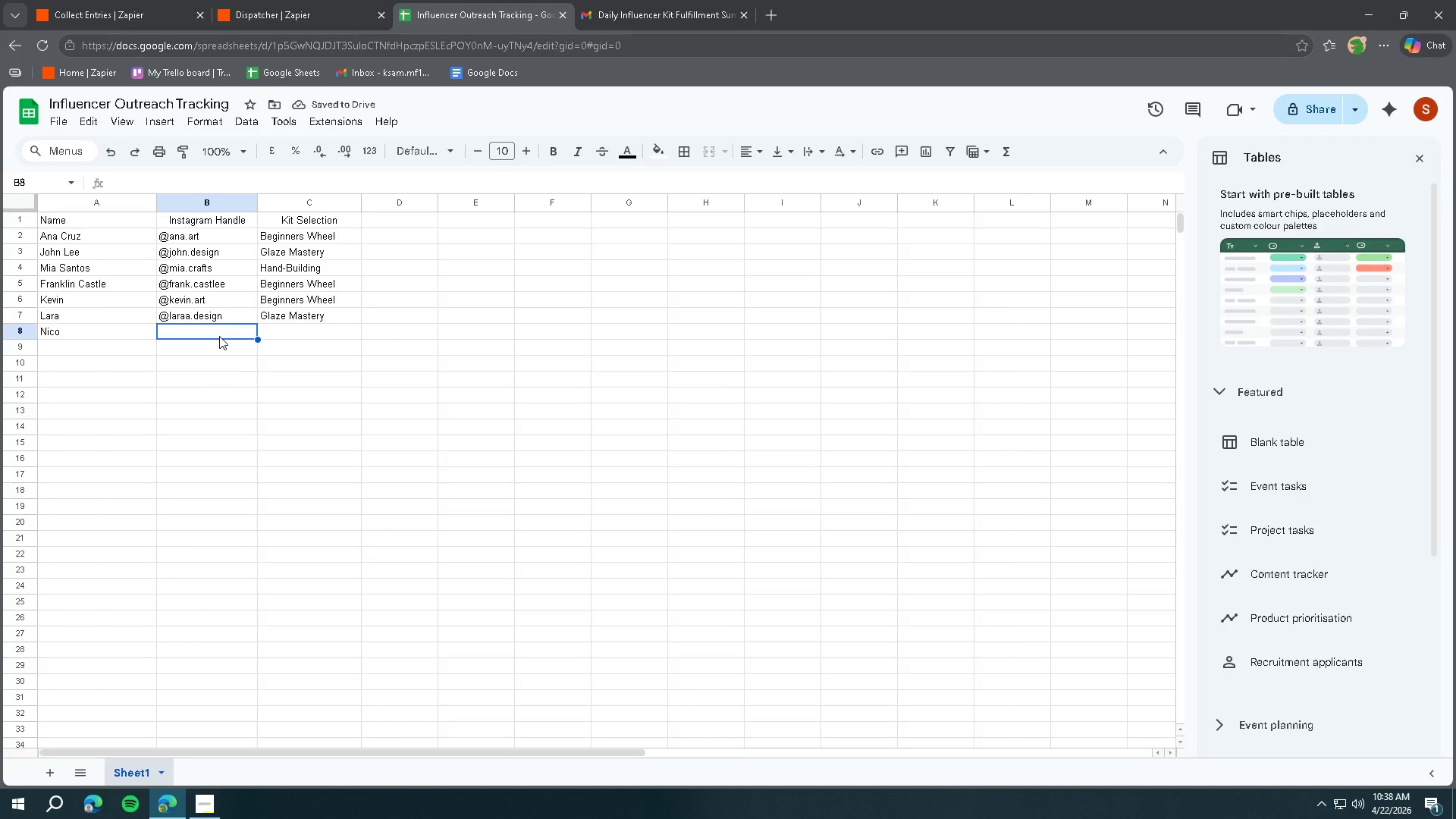 
wait(5.28)
 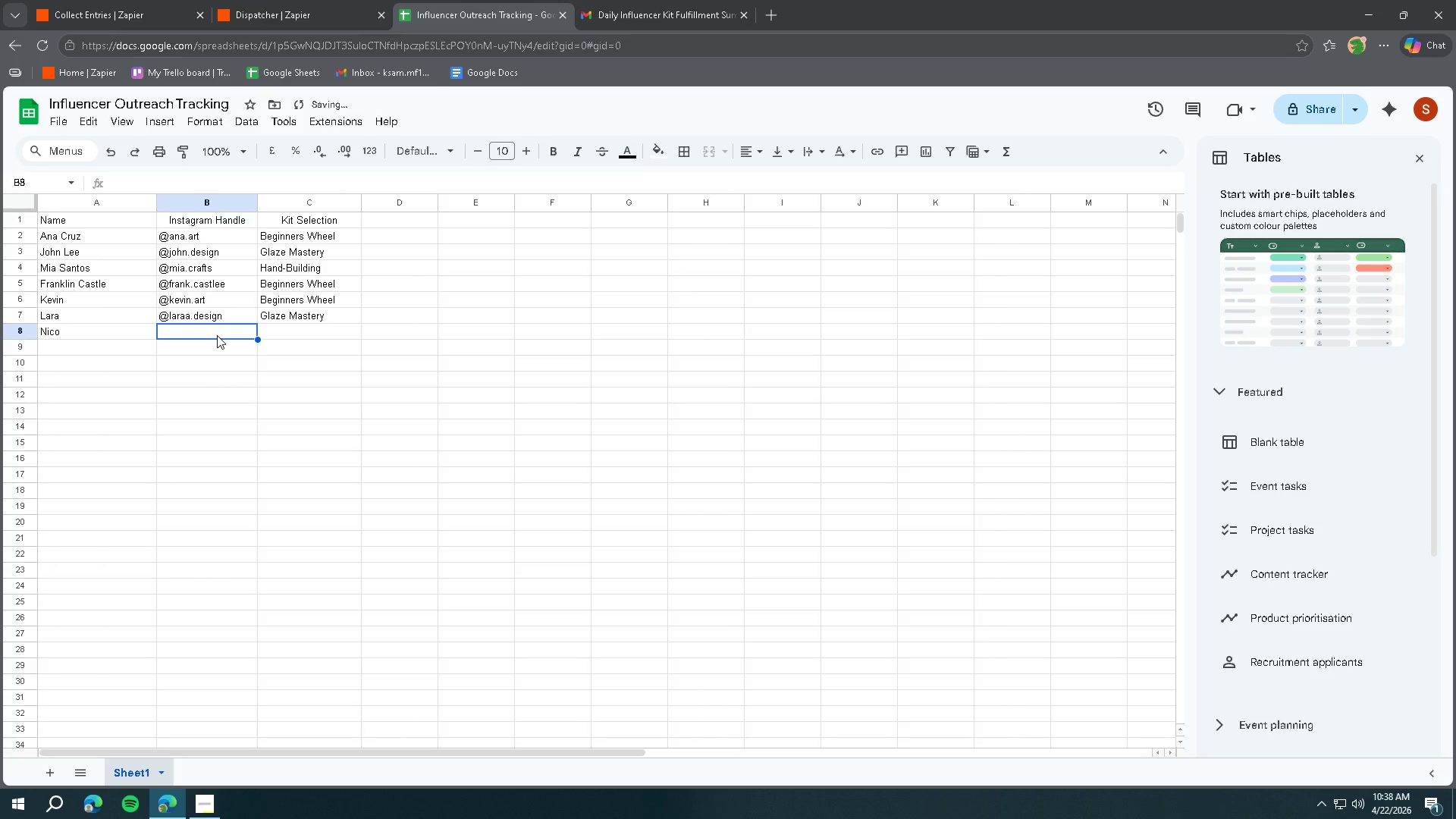 
double_click([219, 336])
 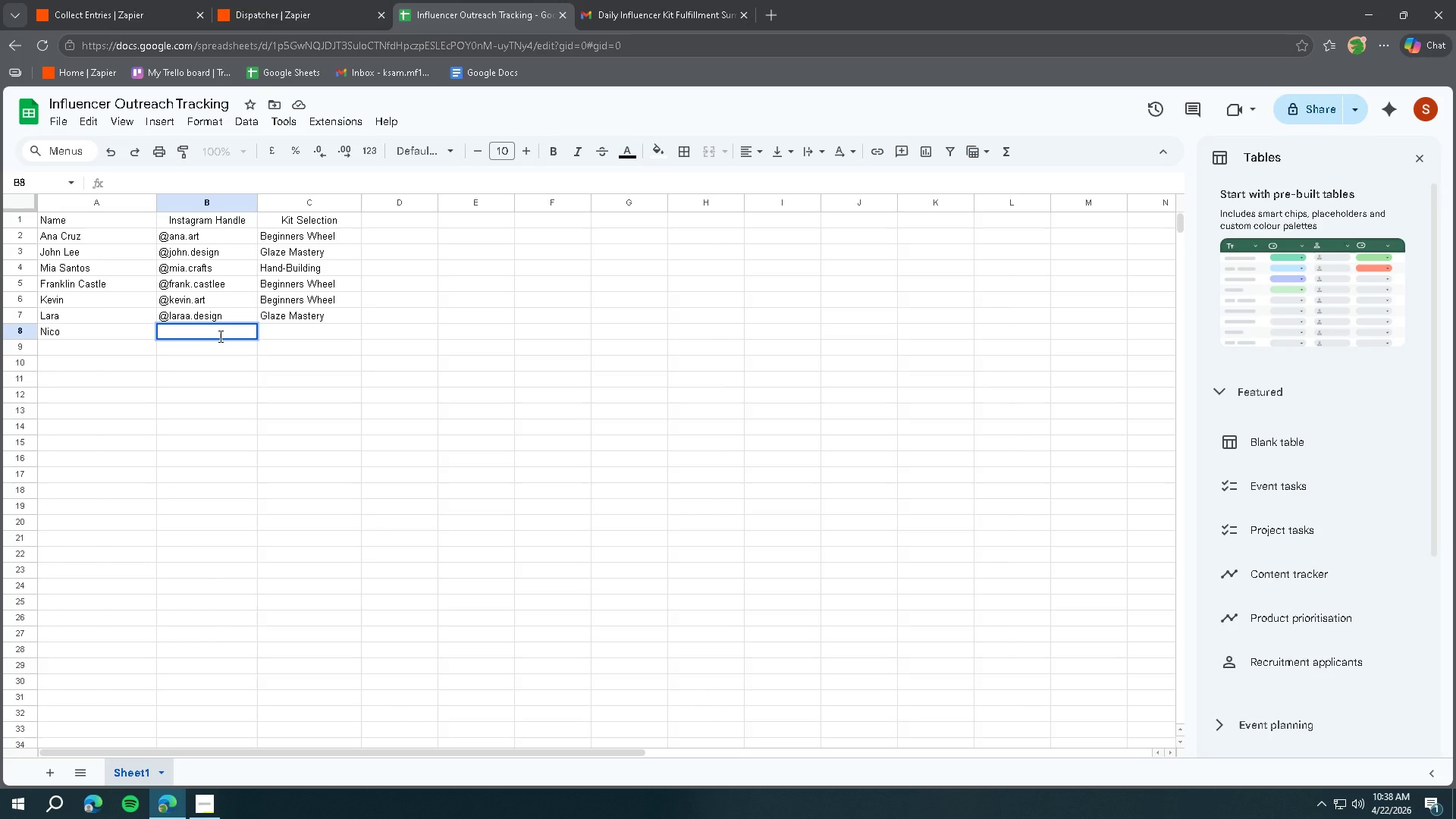 
type(@nico.crafts)
 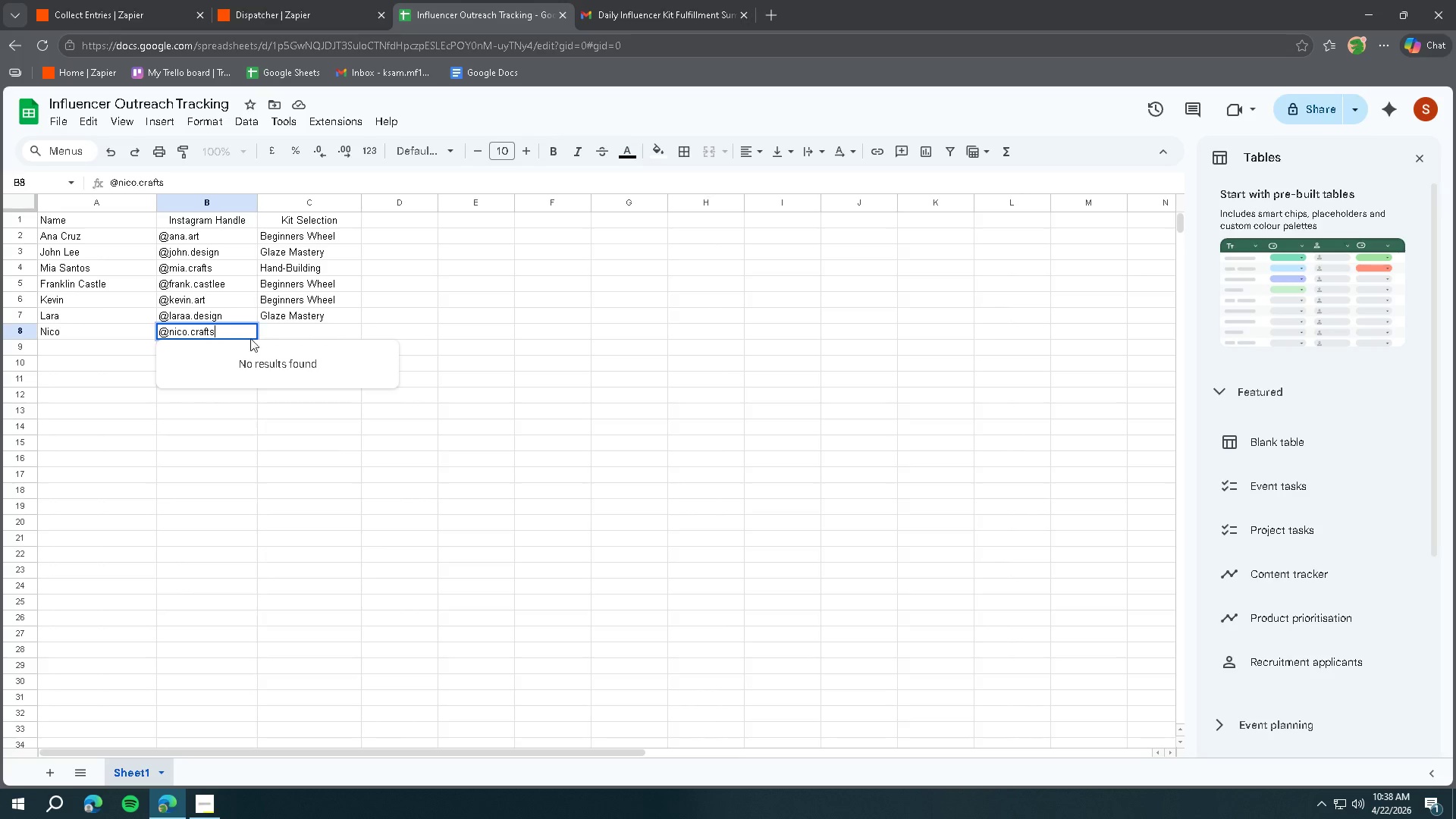 
left_click([291, 336])
 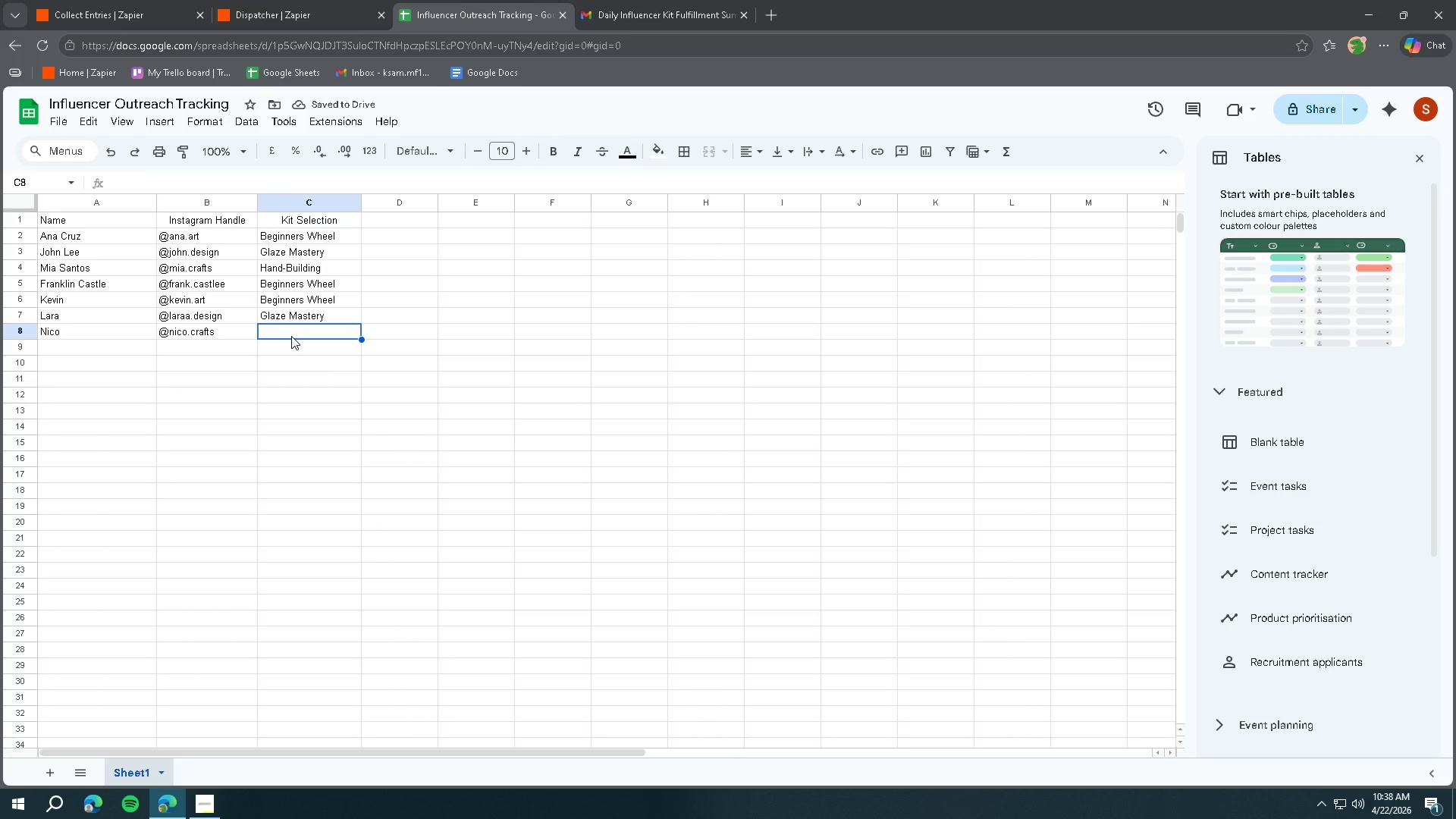 
wait(5.84)
 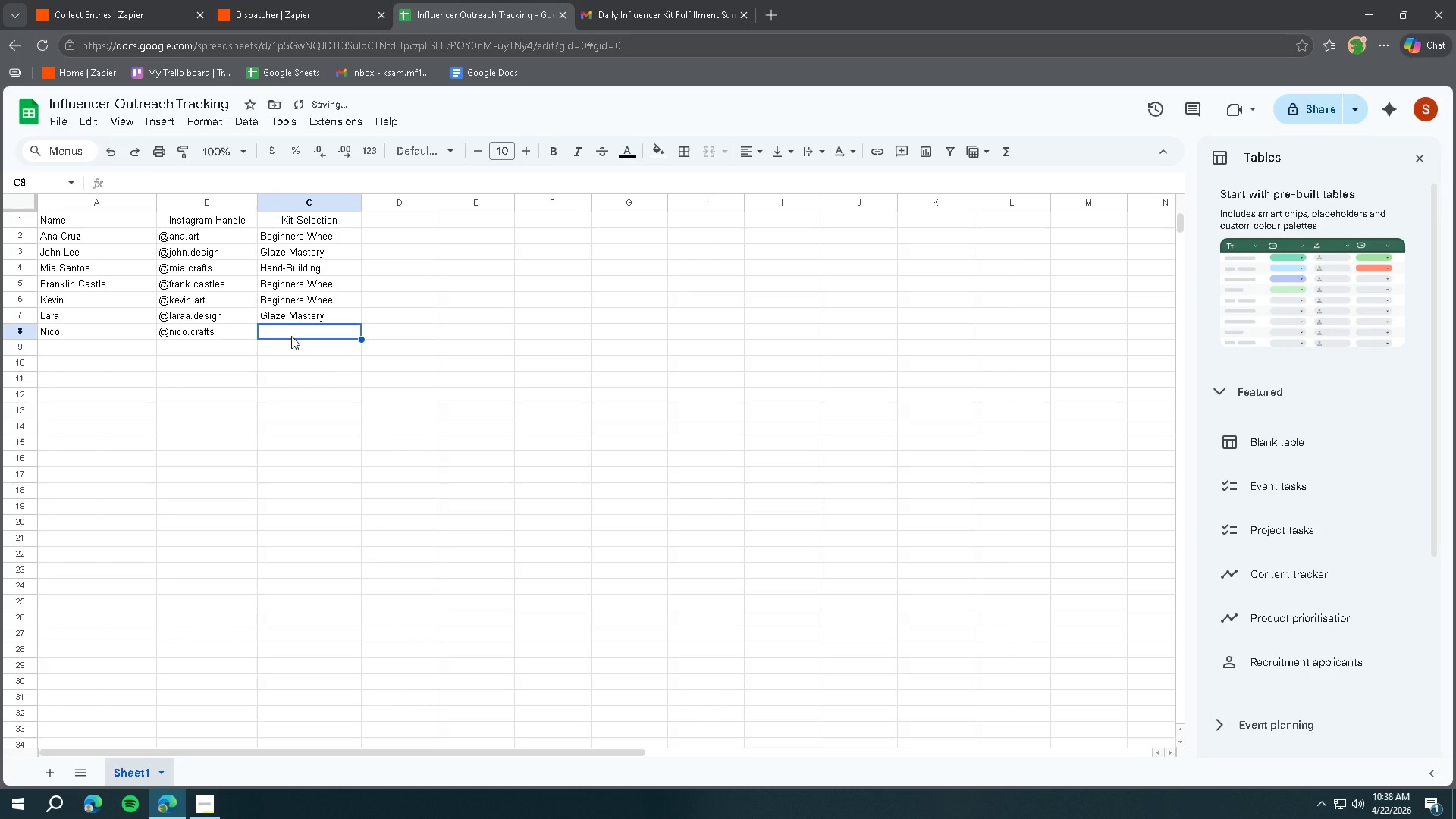 
double_click([291, 336])
 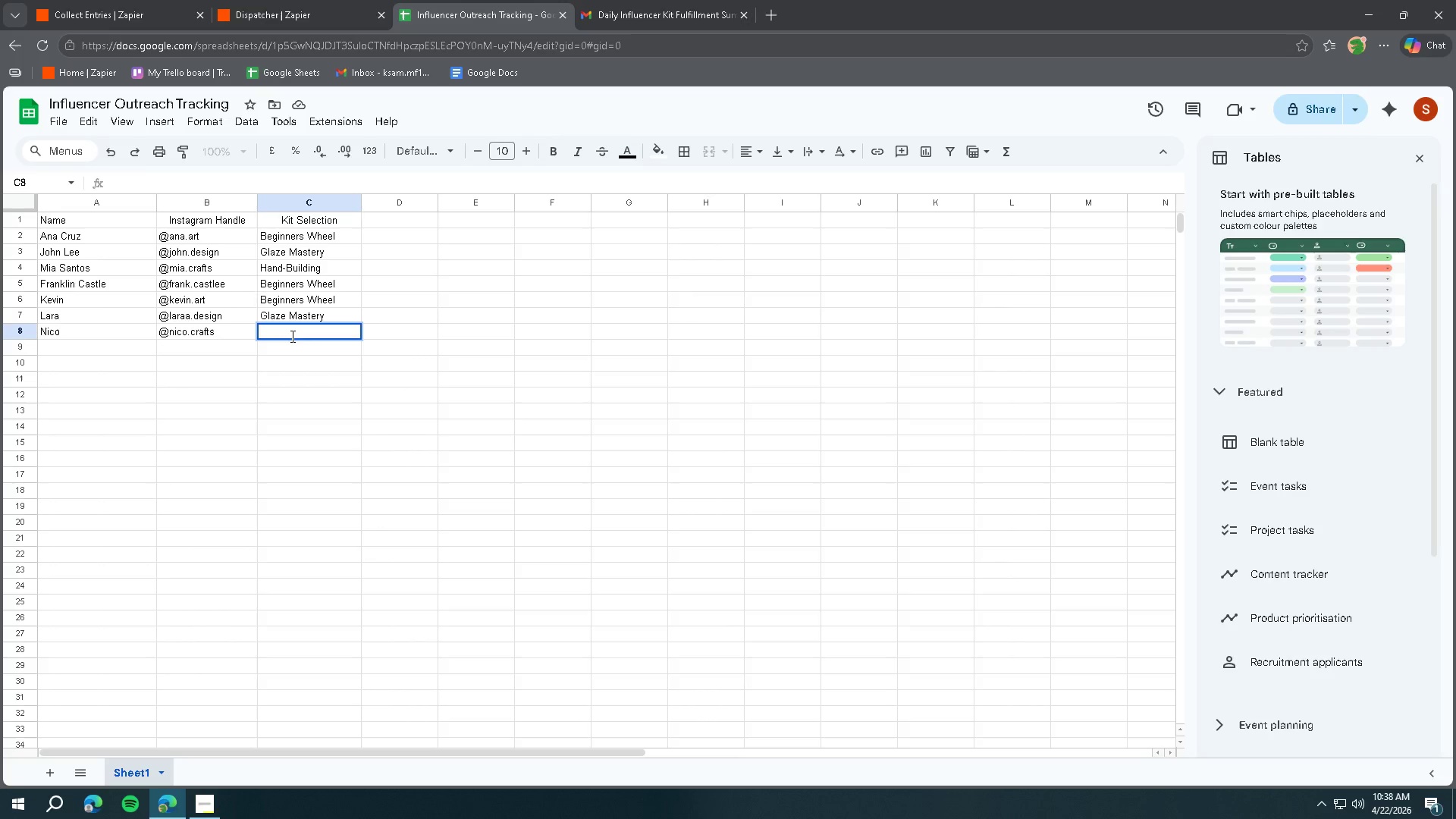 
key(Shift+ShiftLeft)
 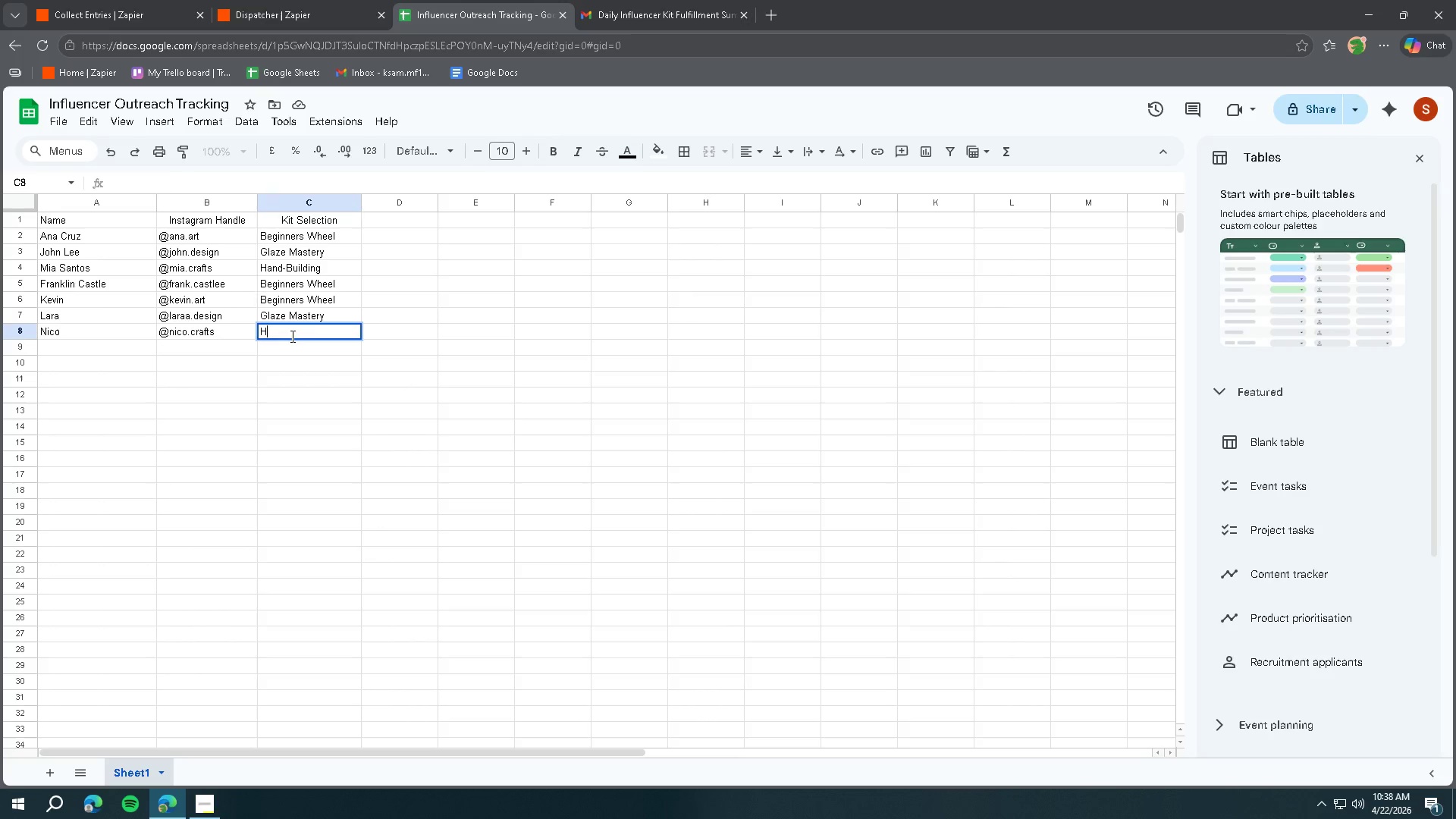 
key(Shift+H)
 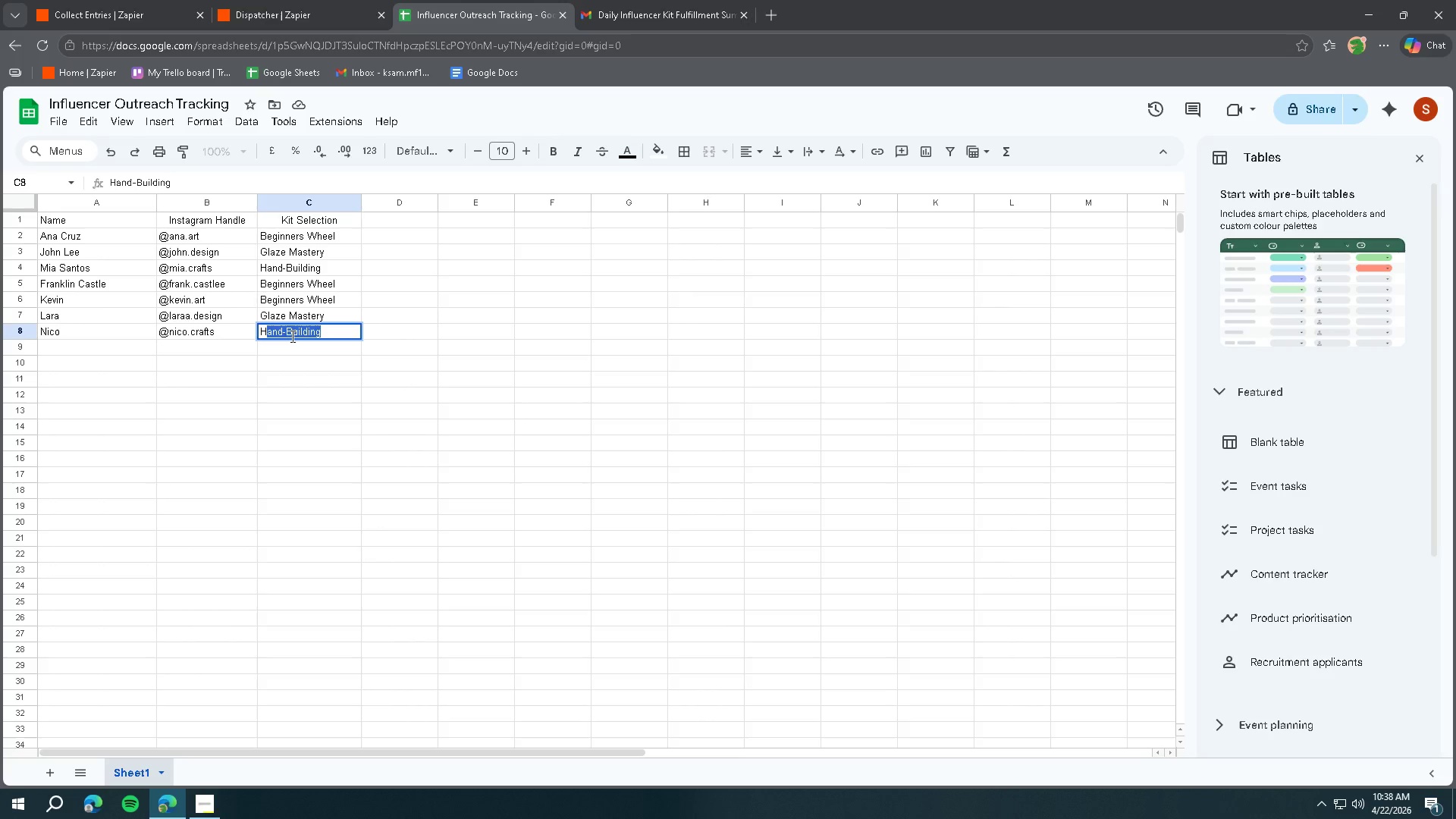 
left_click([301, 356])
 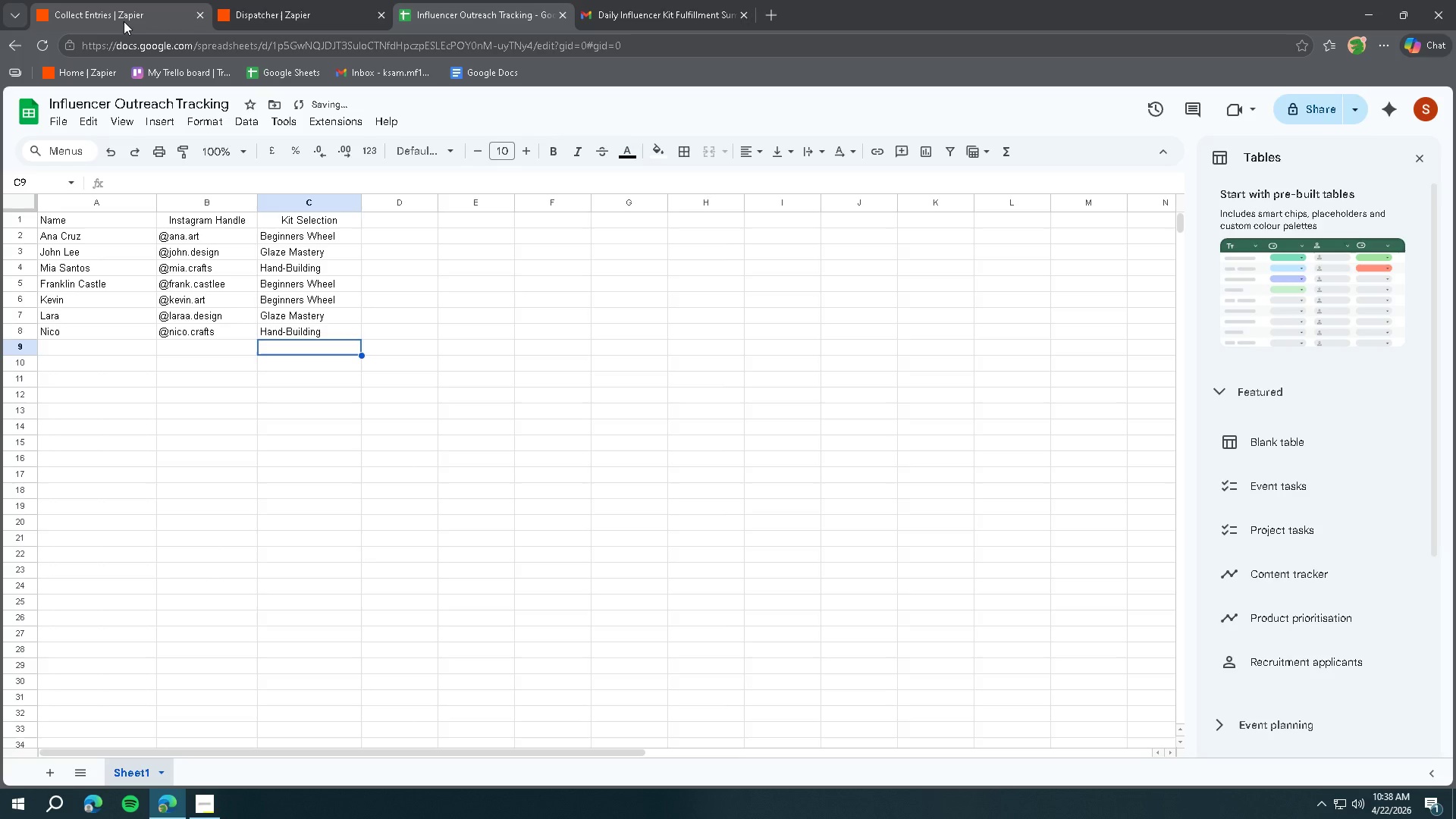 
left_click([124, 21])
 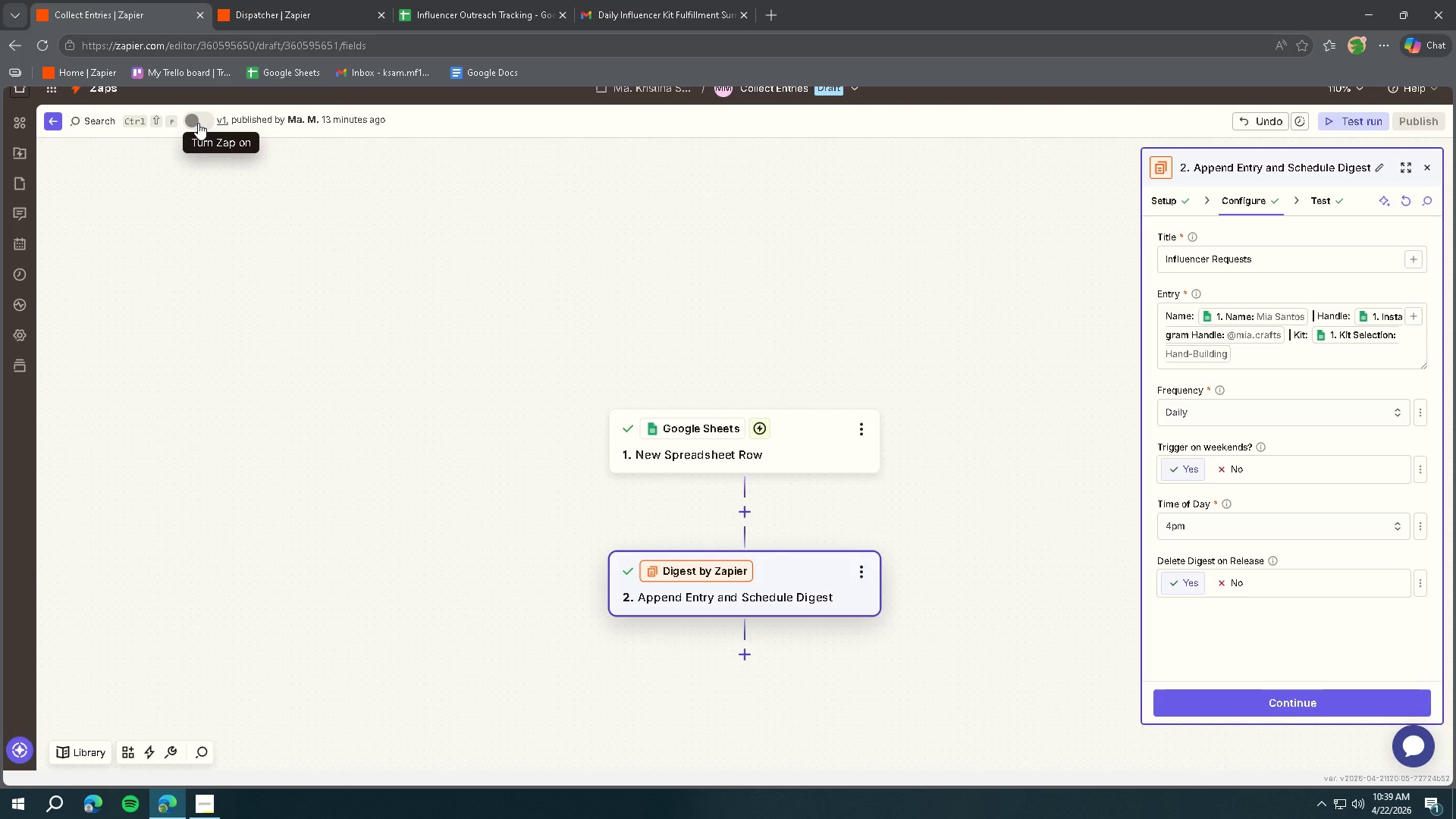 
left_click([198, 123])
 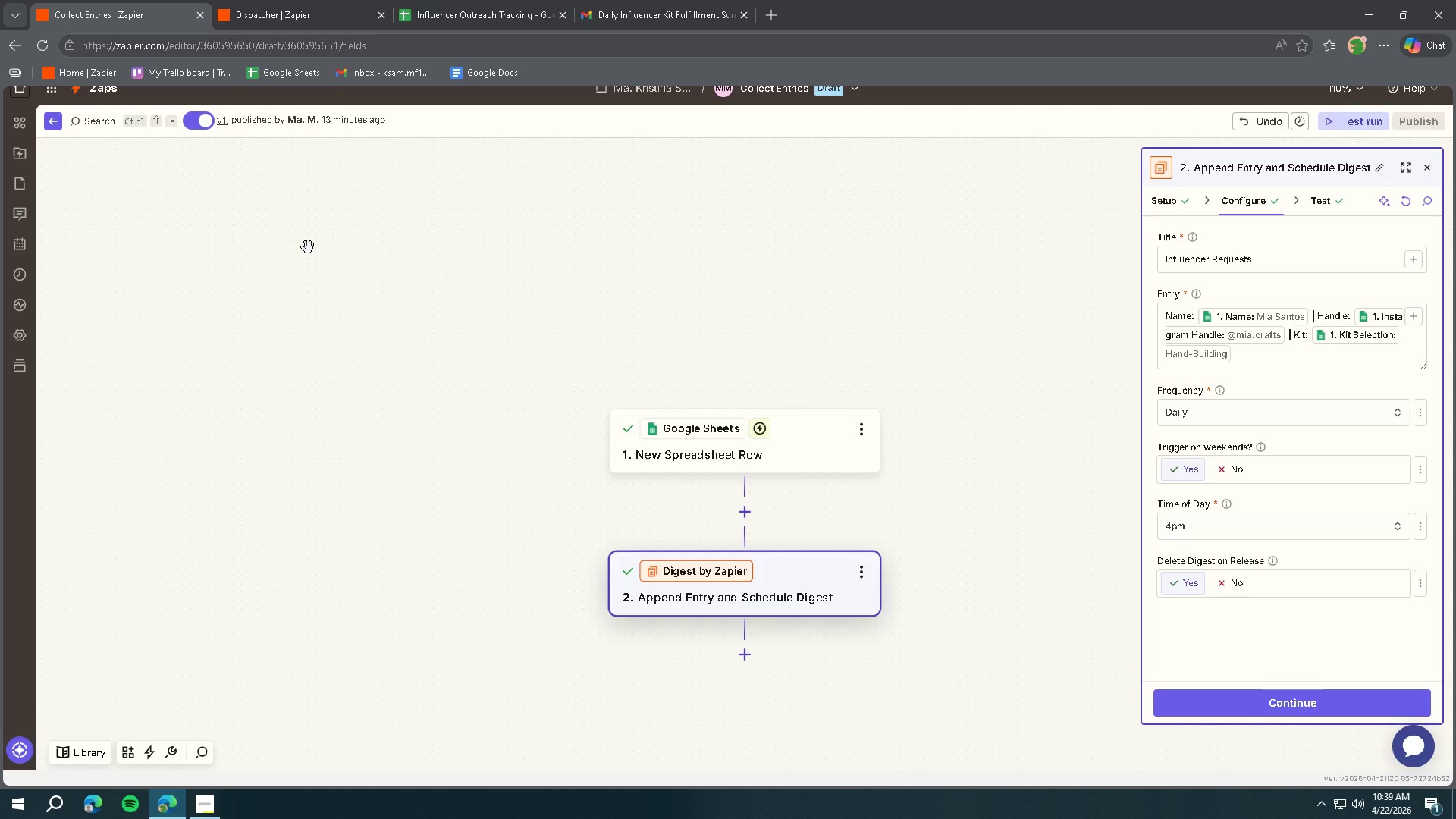 
wait(9.64)
 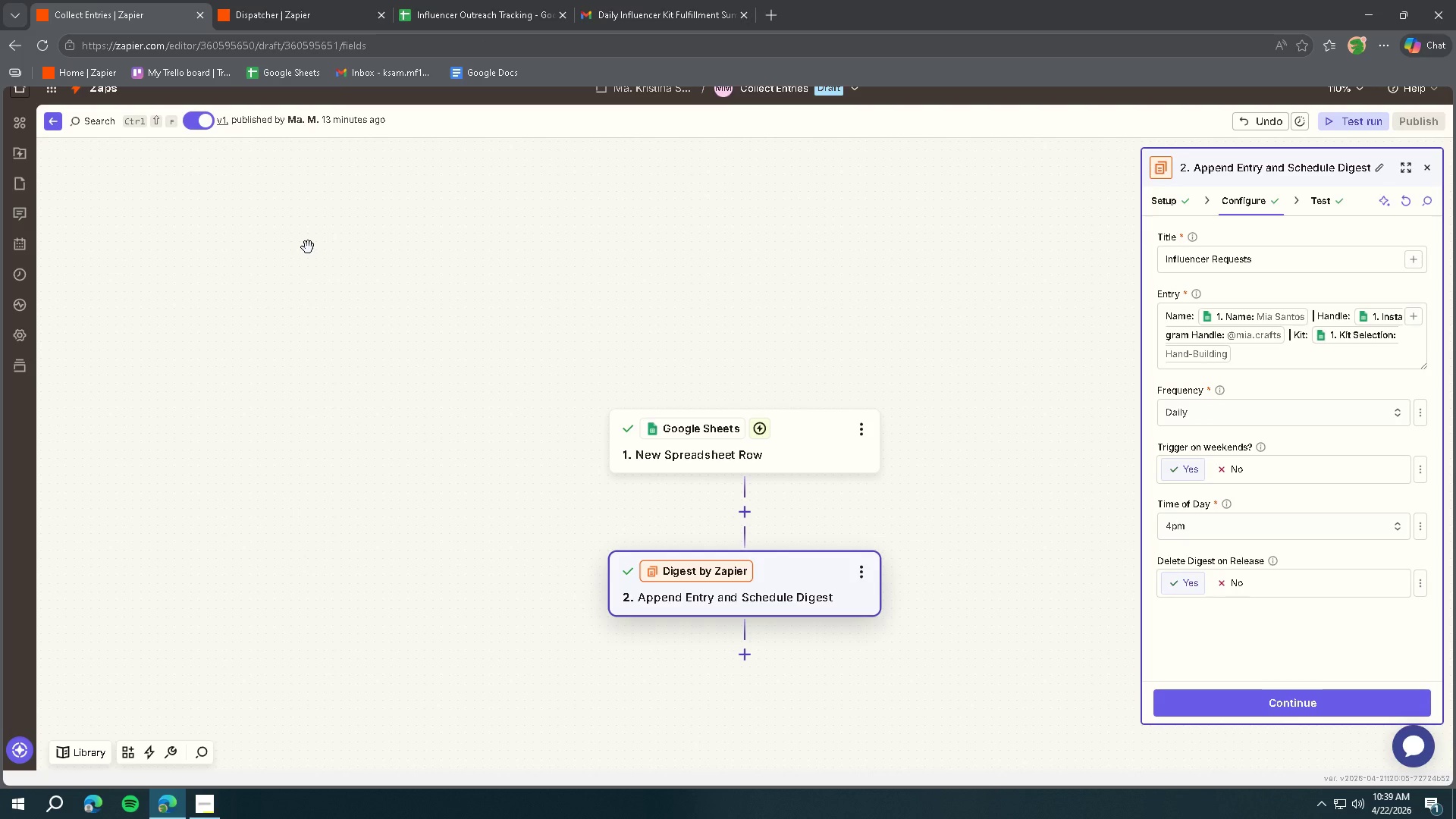 
left_click([19, 273])
 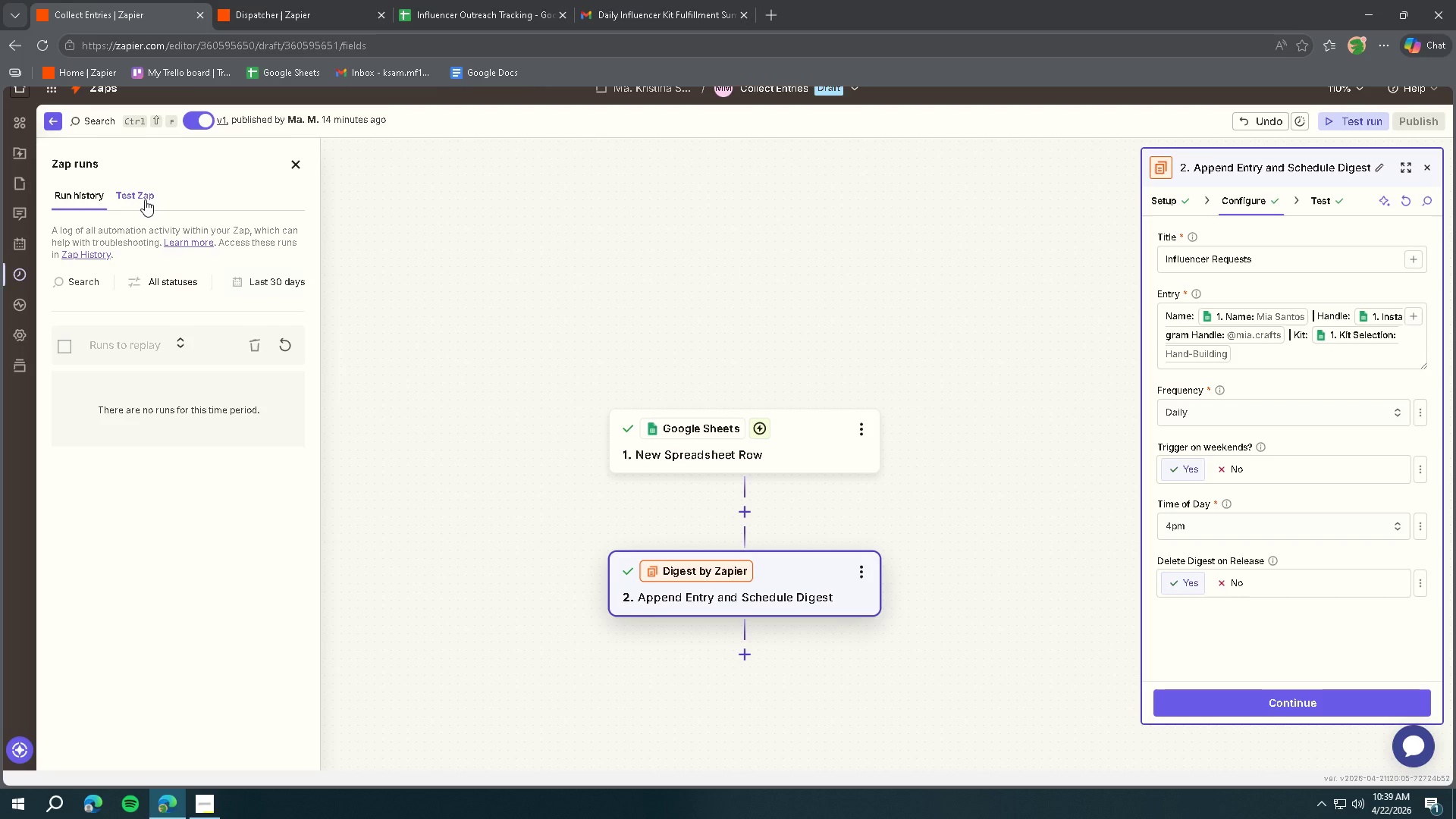 
wait(28.14)
 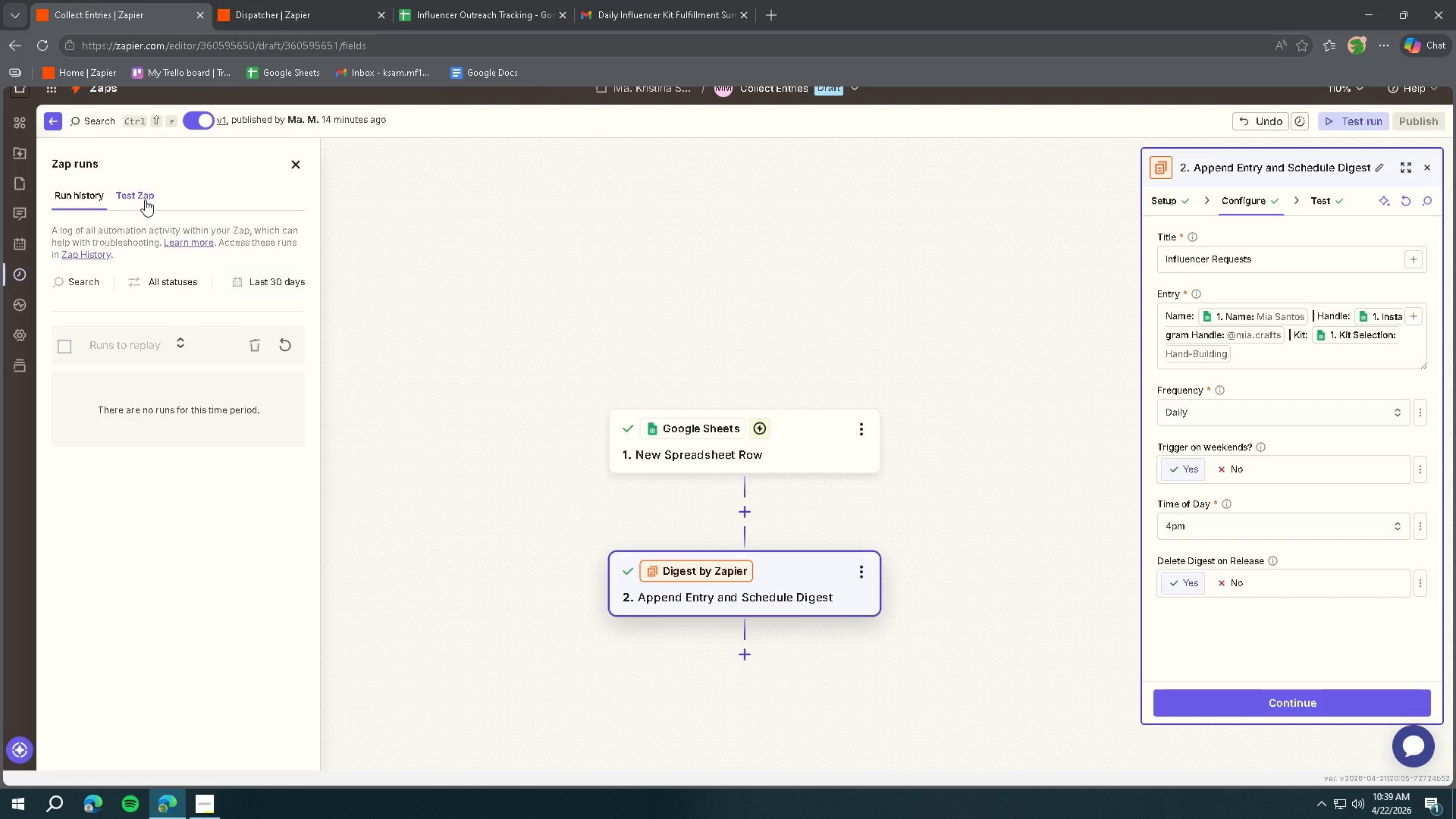 
left_click([295, 14])
 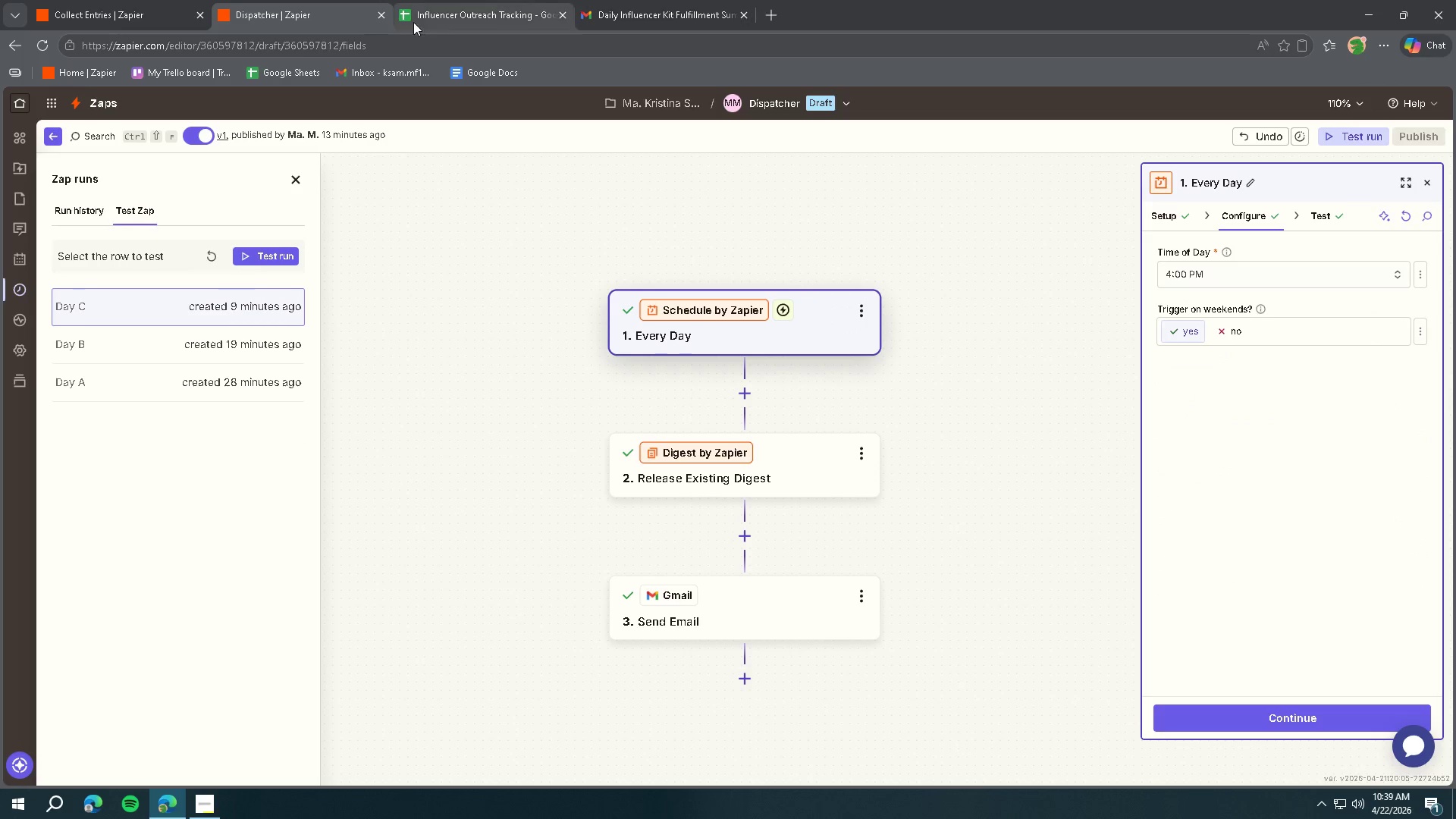 
left_click([474, 23])
 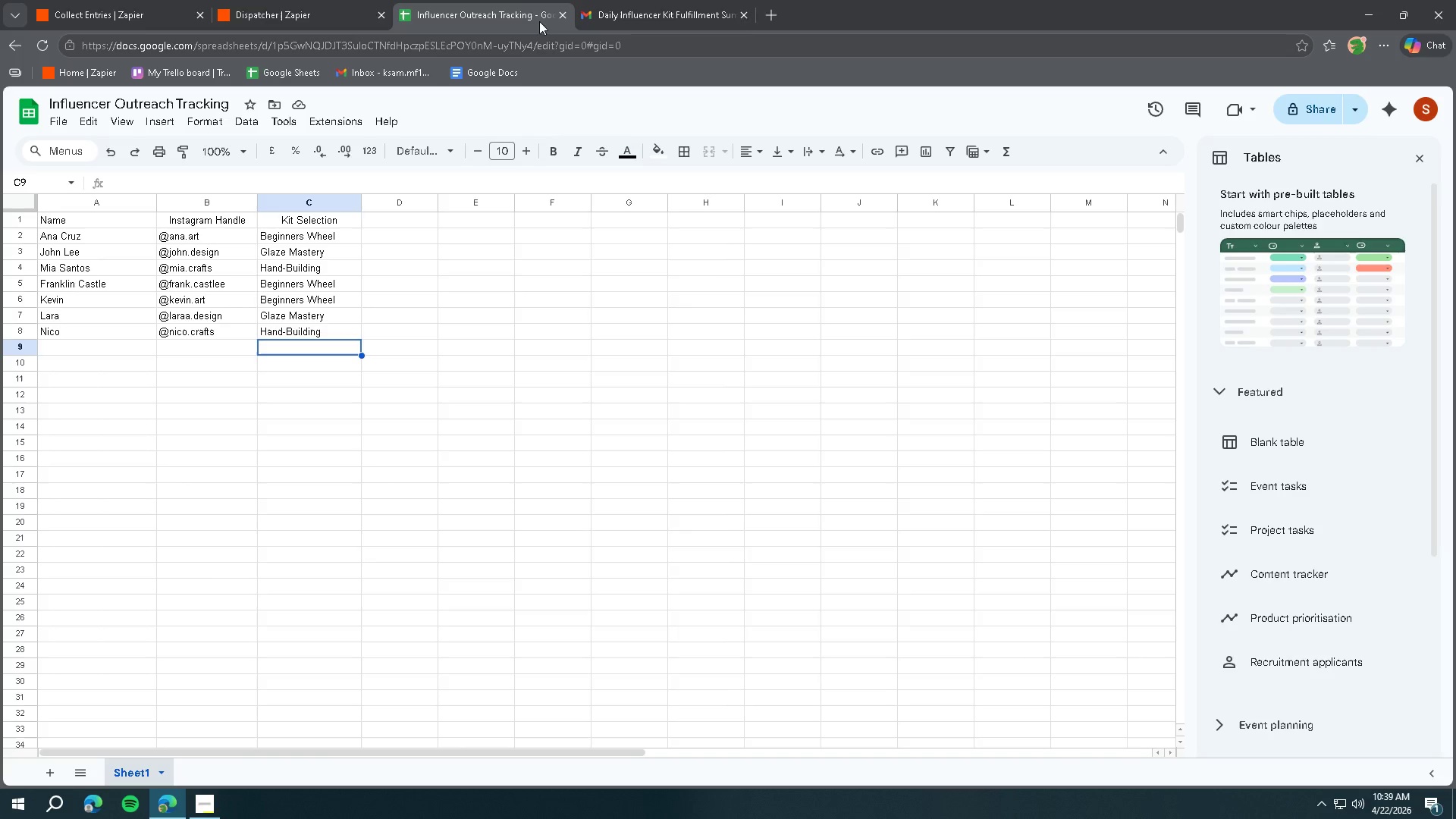 
left_click([611, 25])
 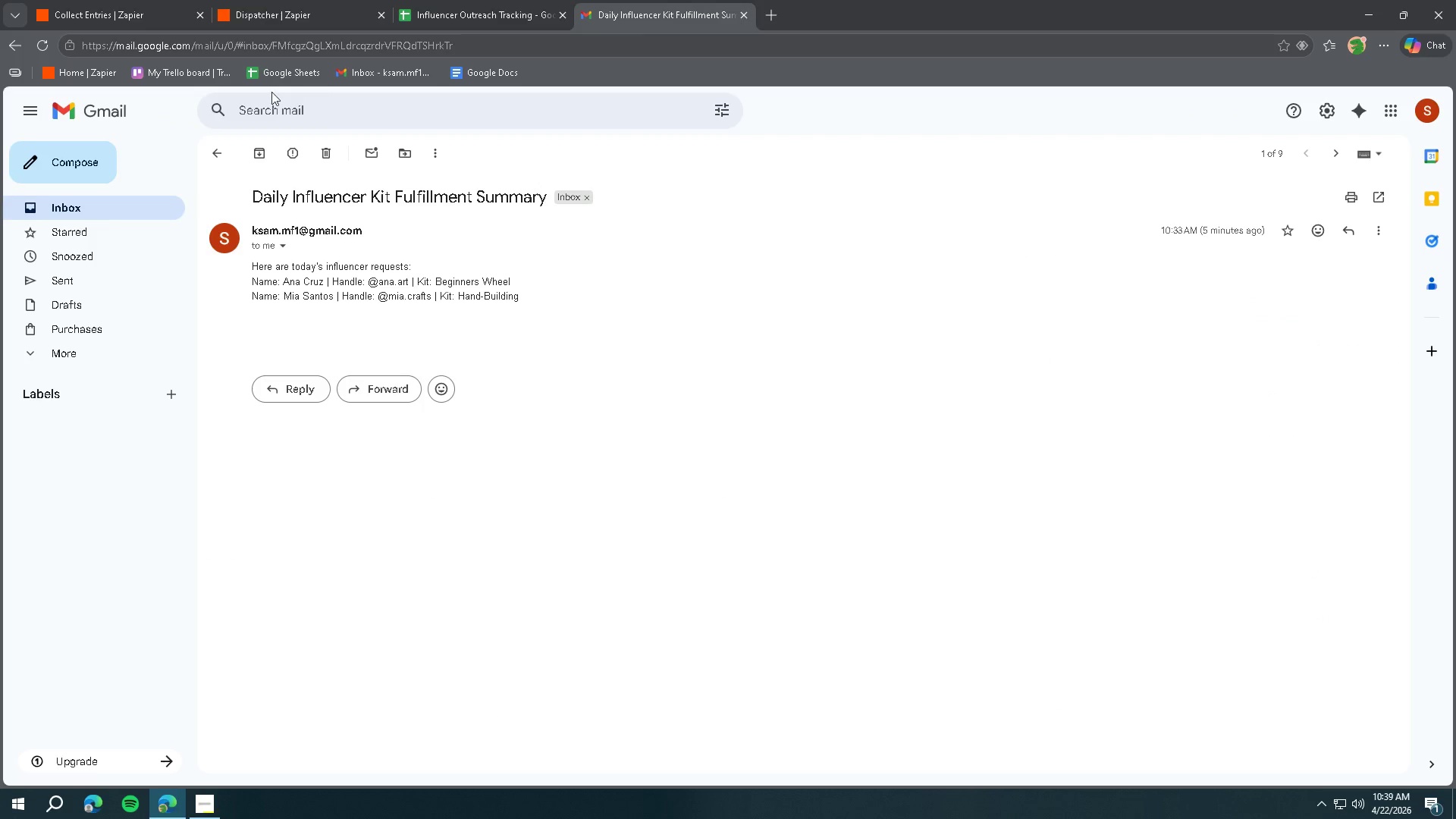 
left_click([99, 108])
 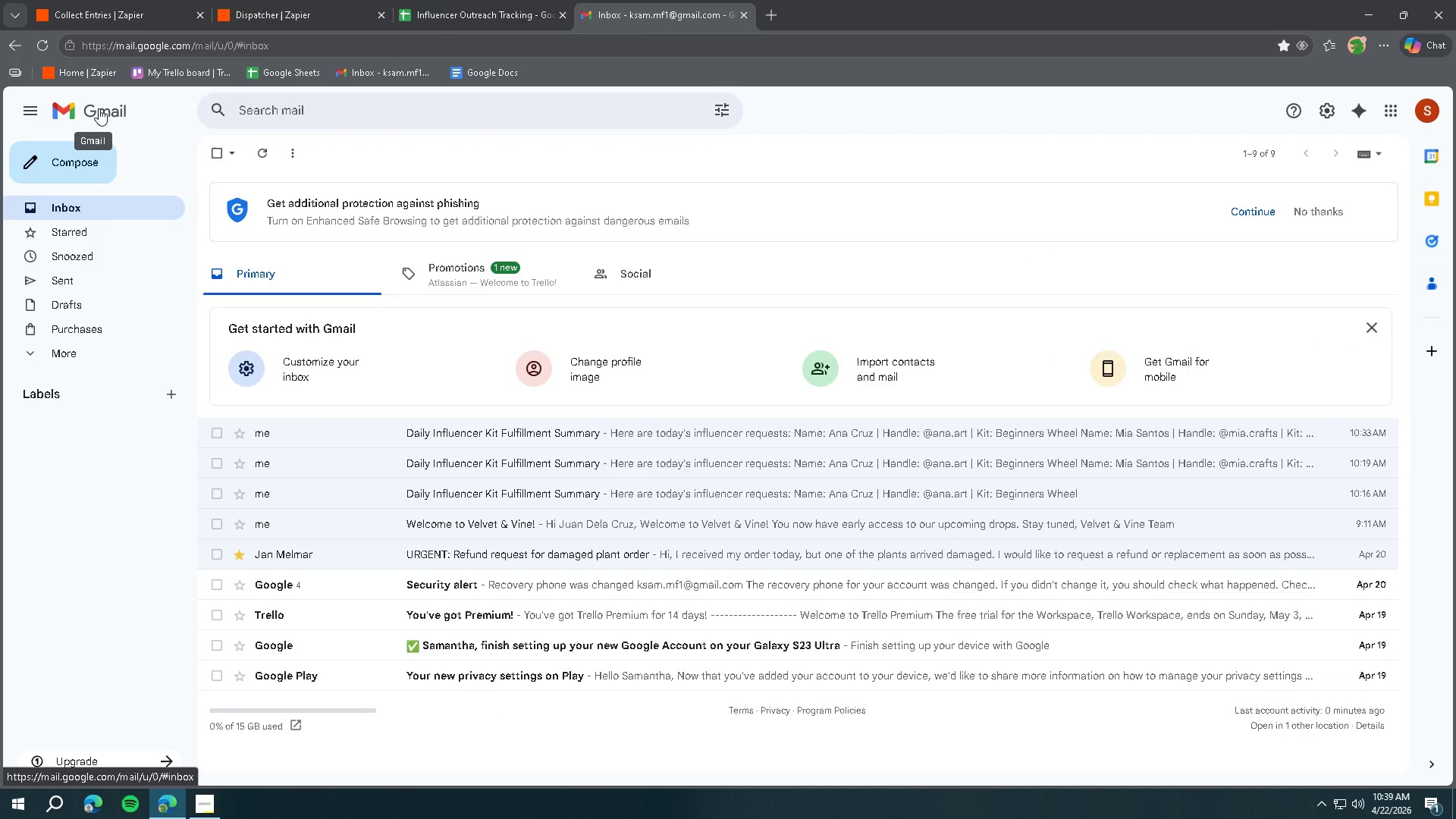 
left_click([99, 108])
 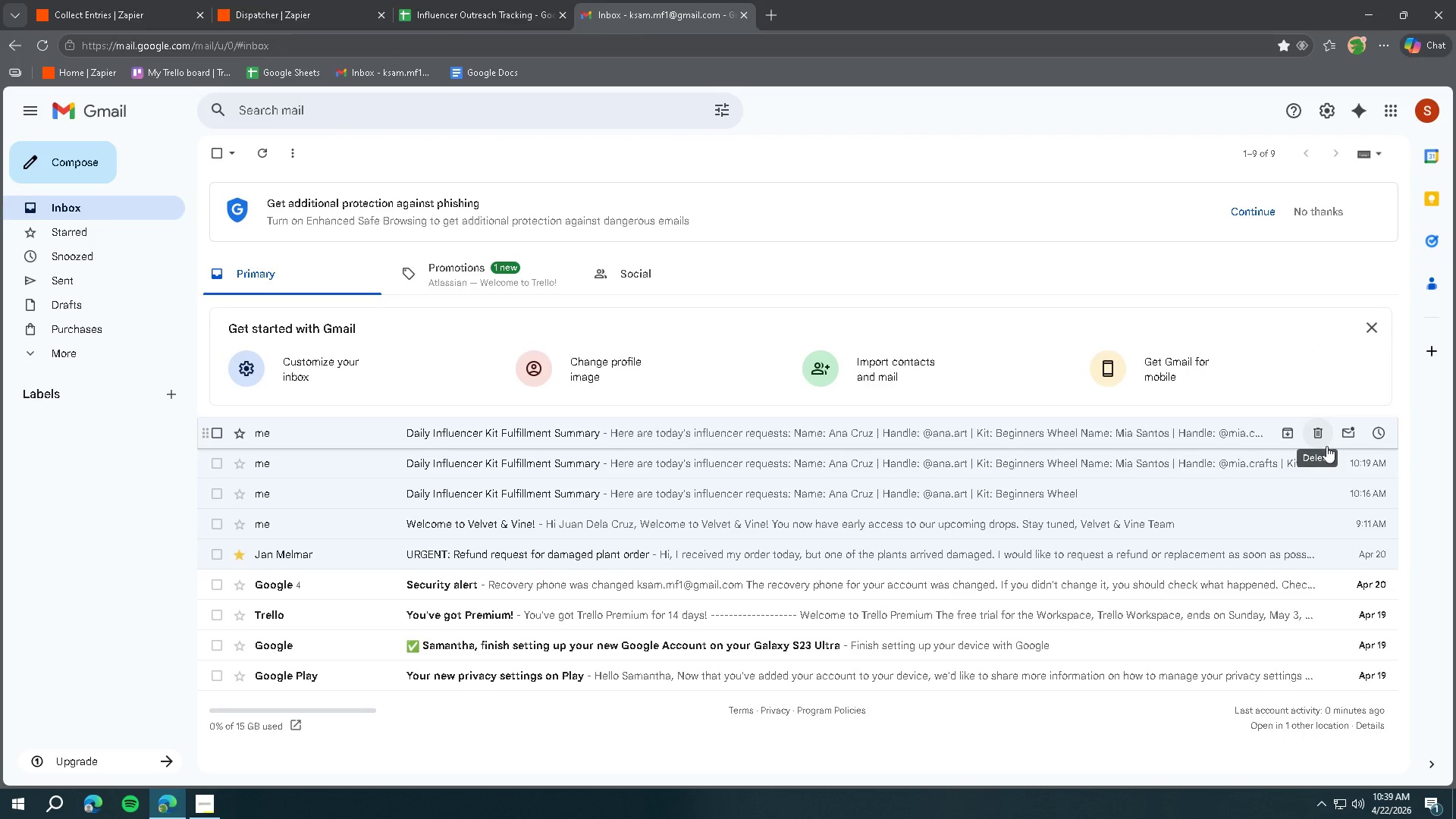 
mouse_move([1194, 481])
 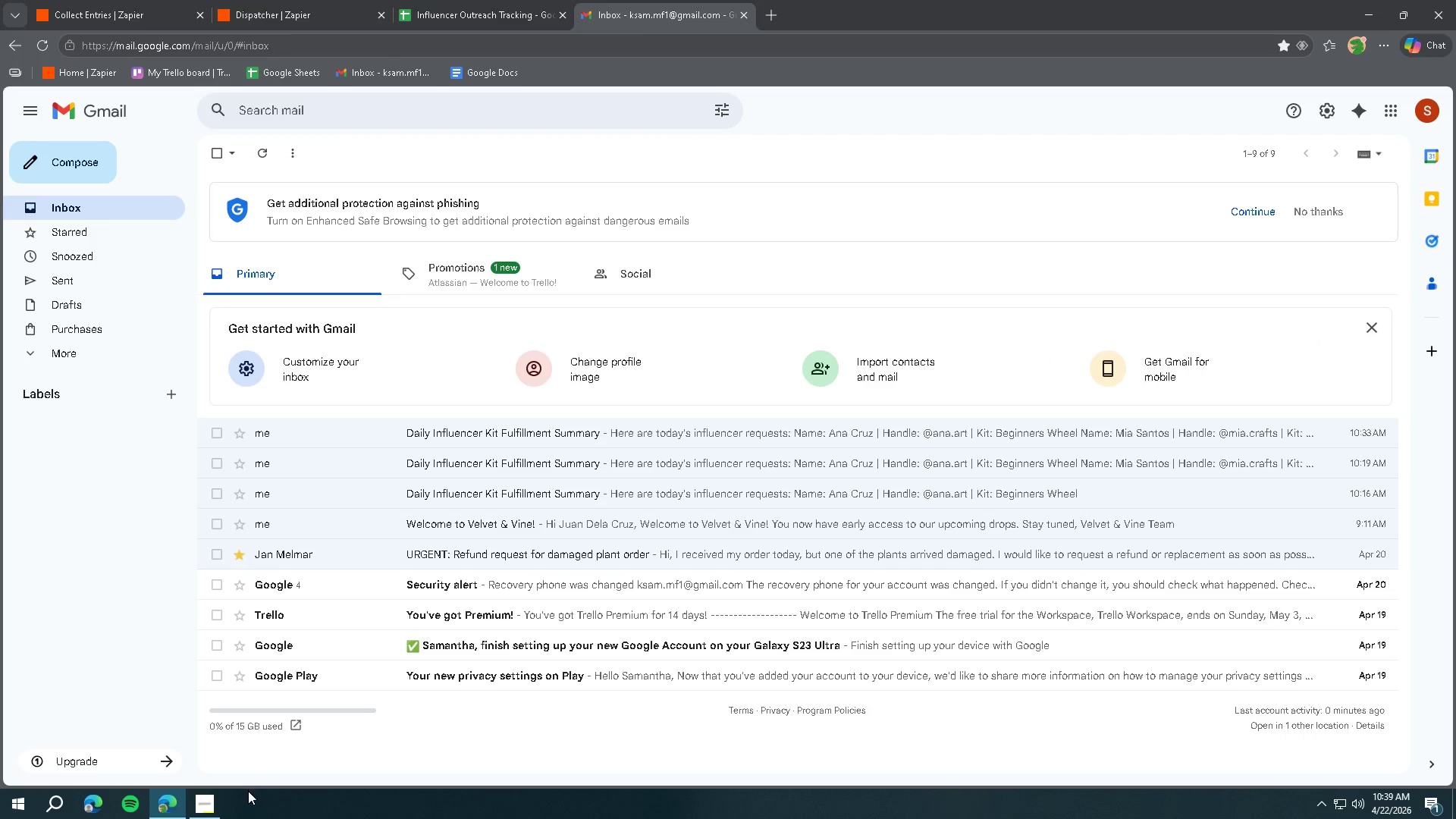 
left_click([209, 809])